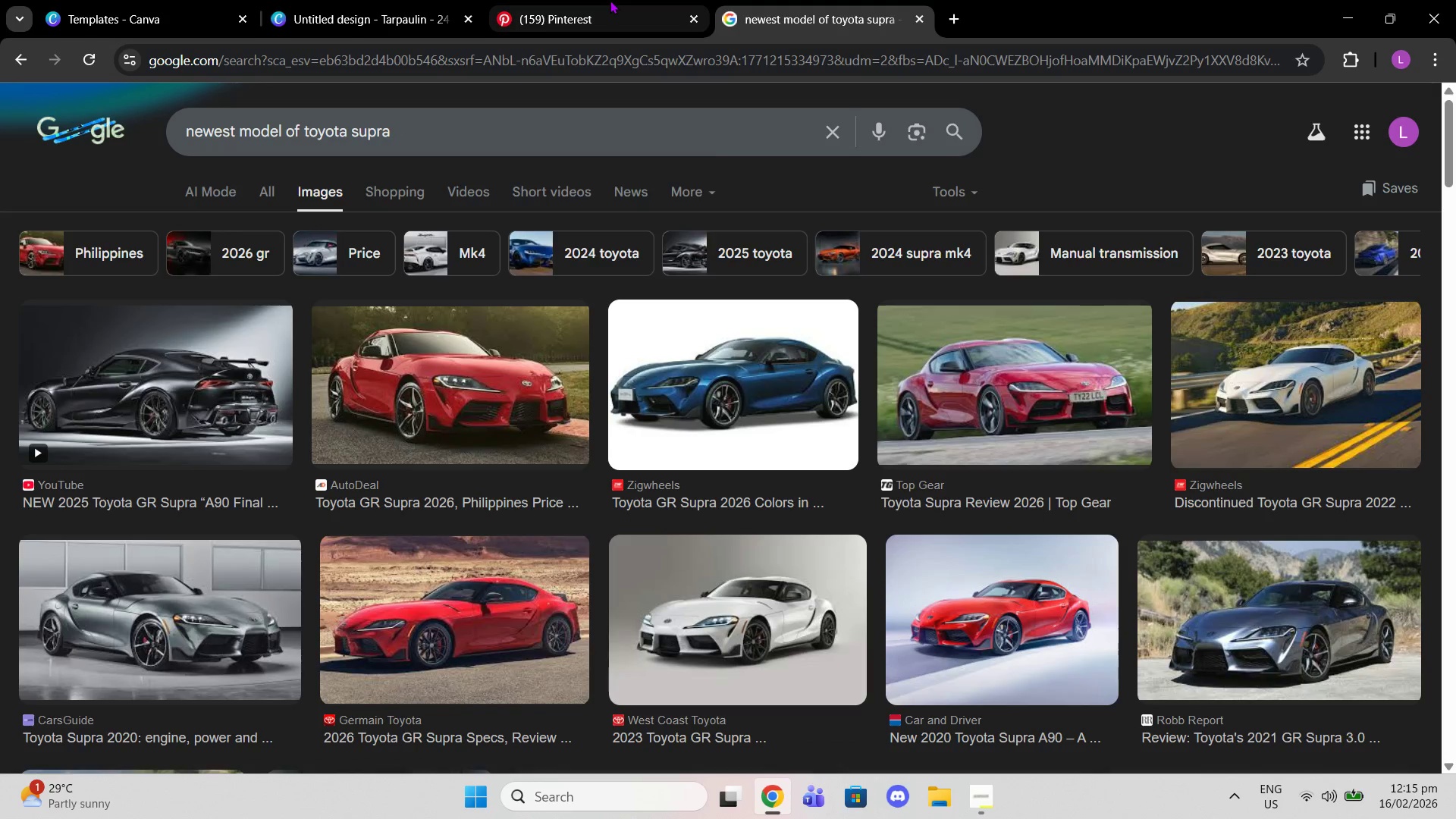 
left_click([610, 0])
 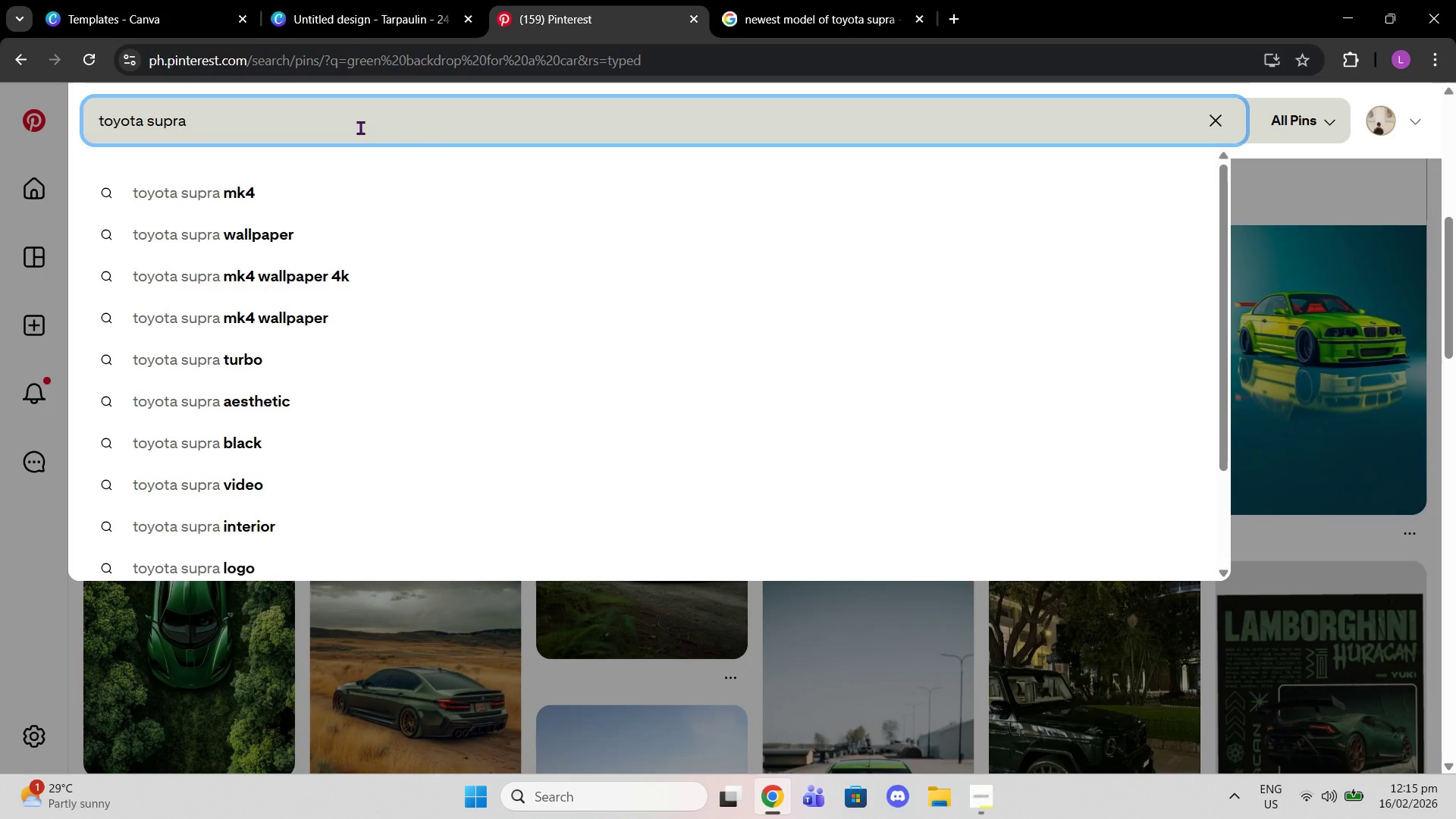 
type( 2026 gr)
 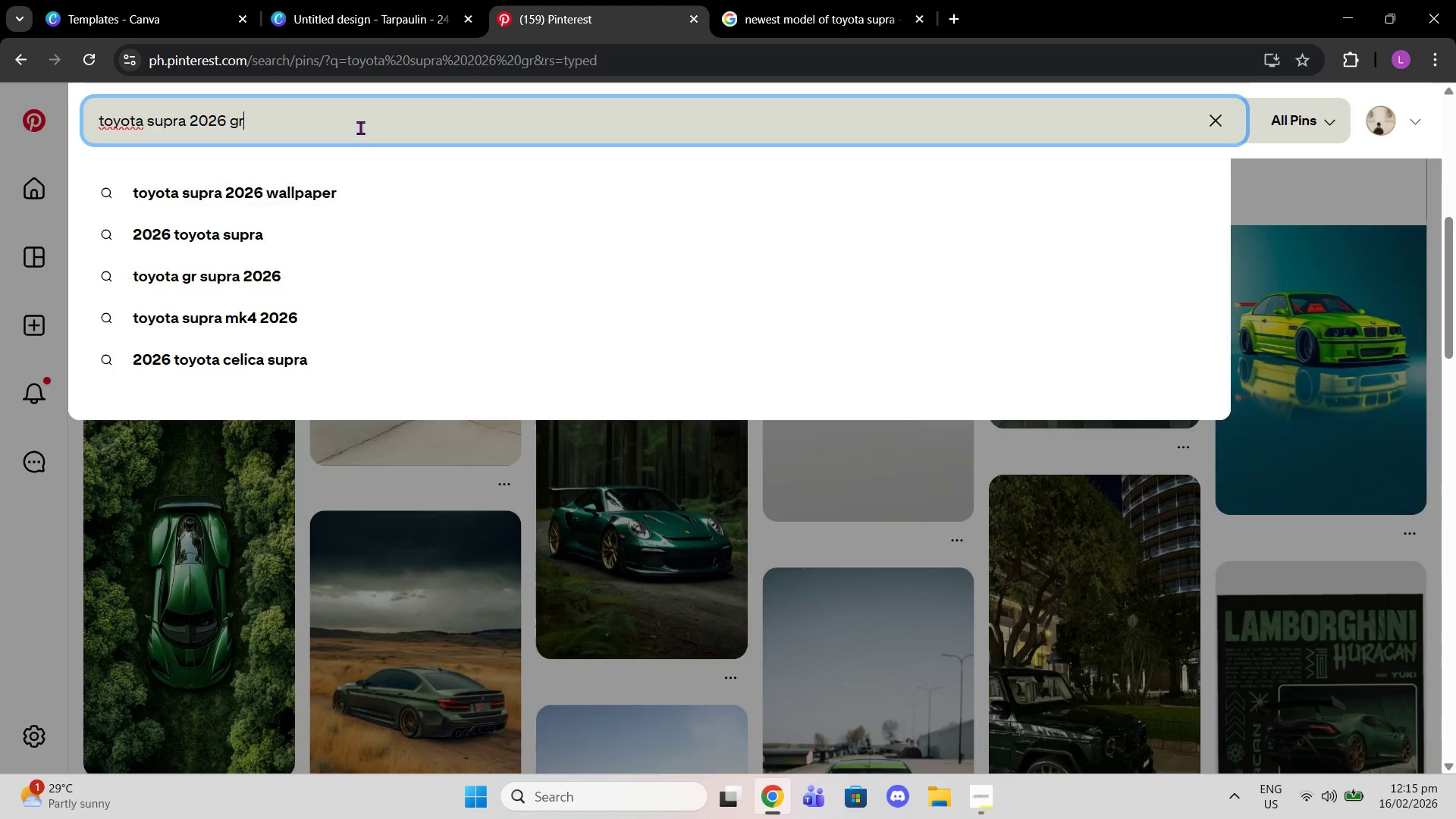 
key(Enter)
 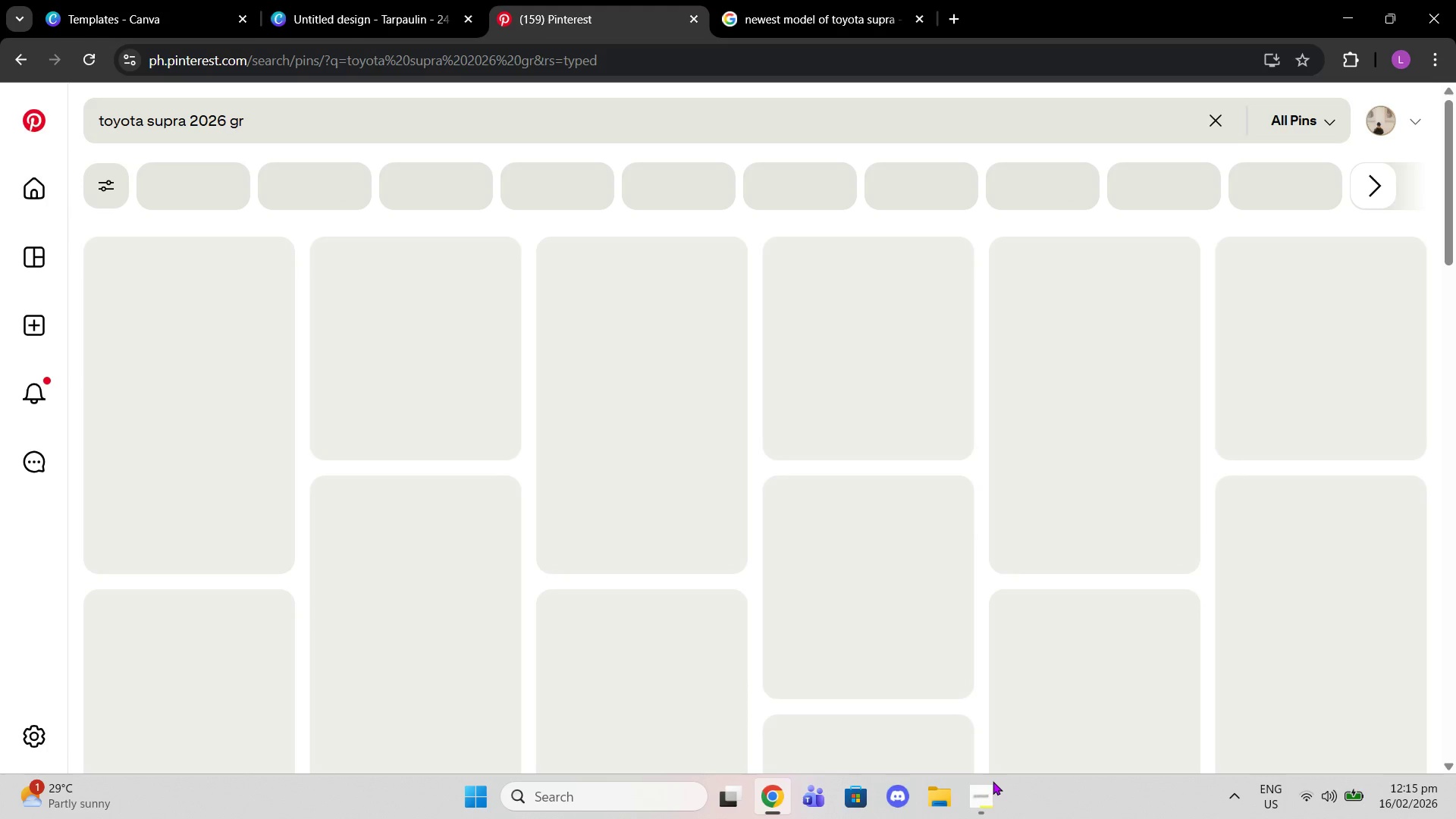 
left_click([978, 813])